 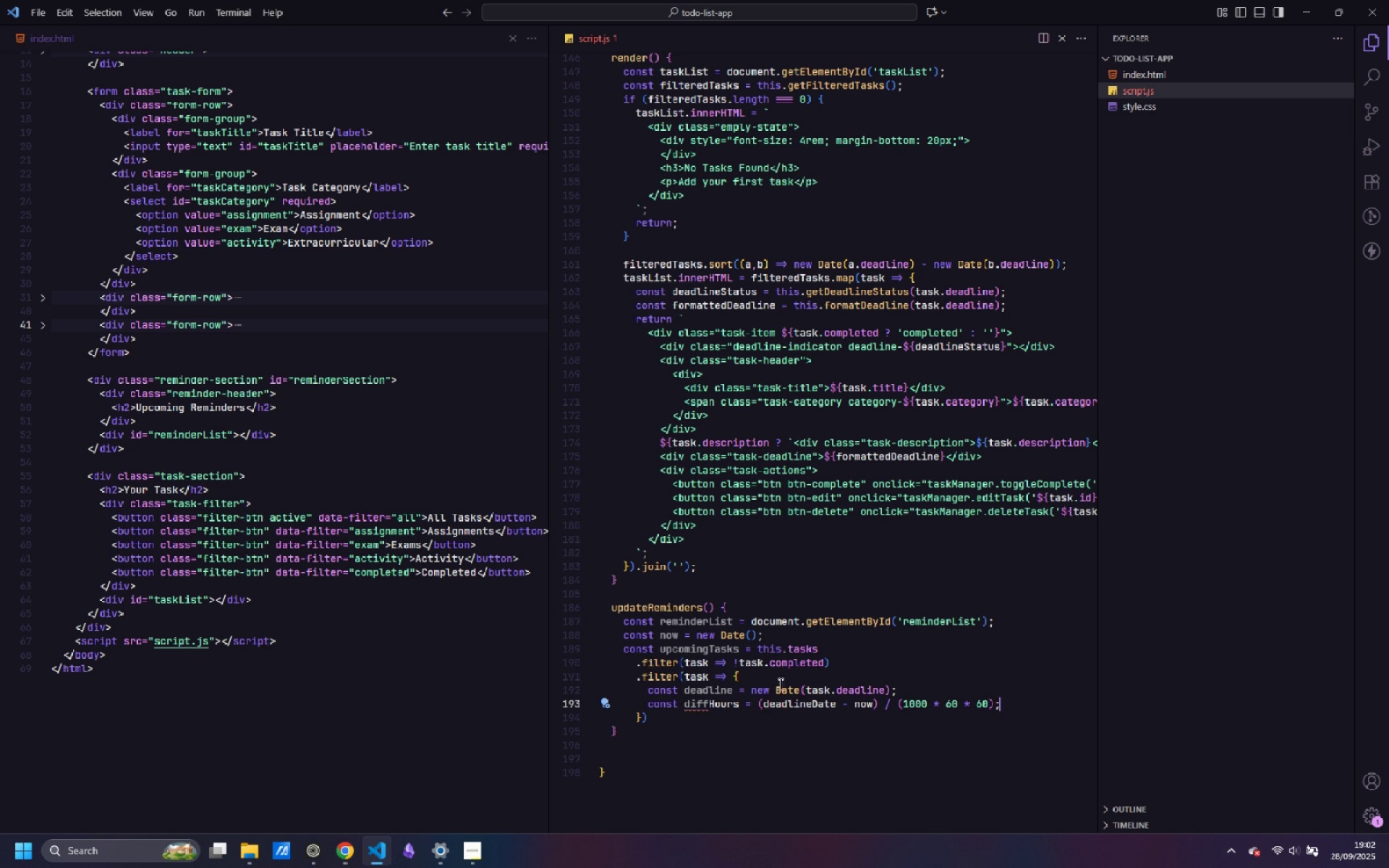 
key(Control+V)
 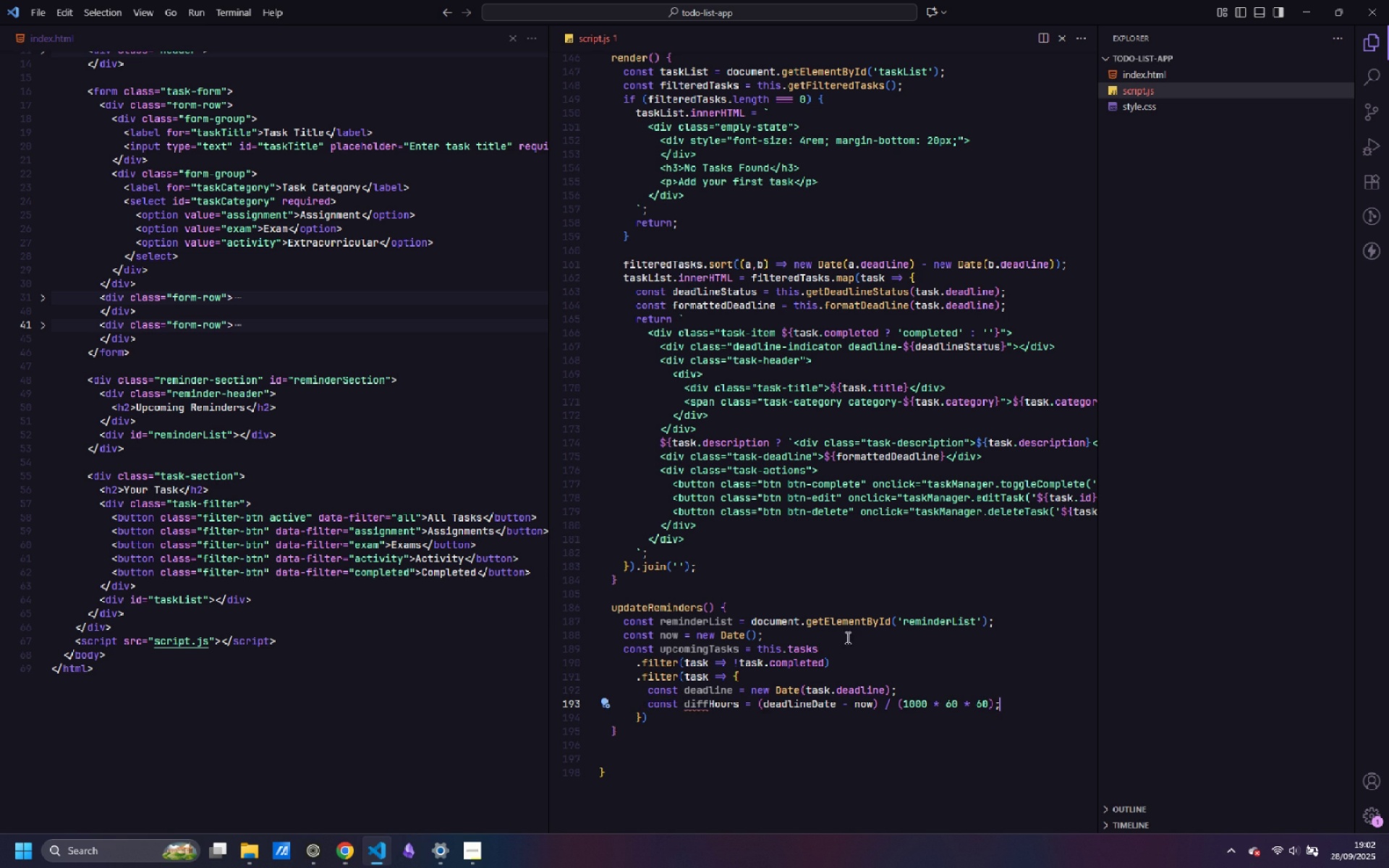 
mouse_move([861, 624])
 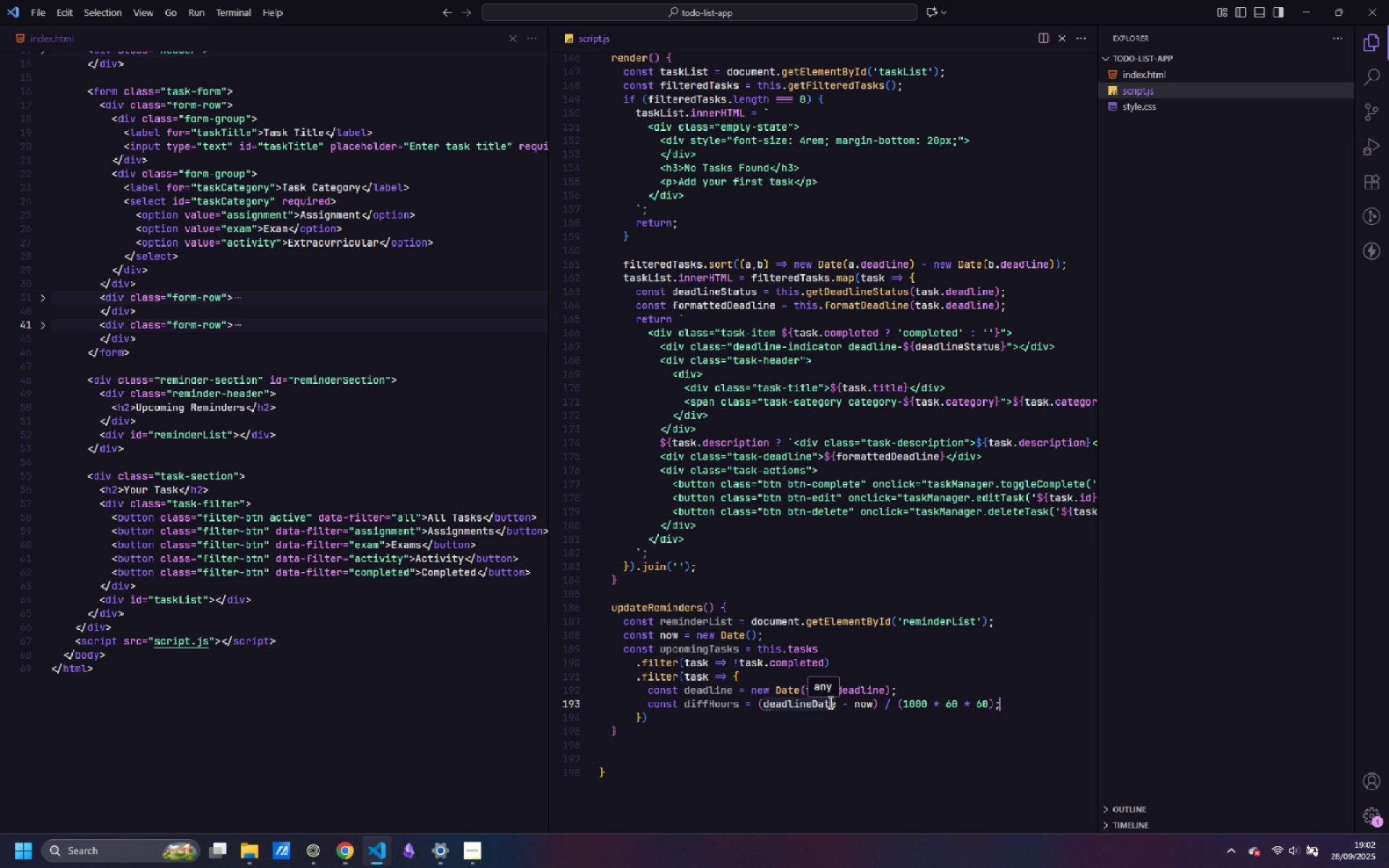 
left_click([833, 704])
 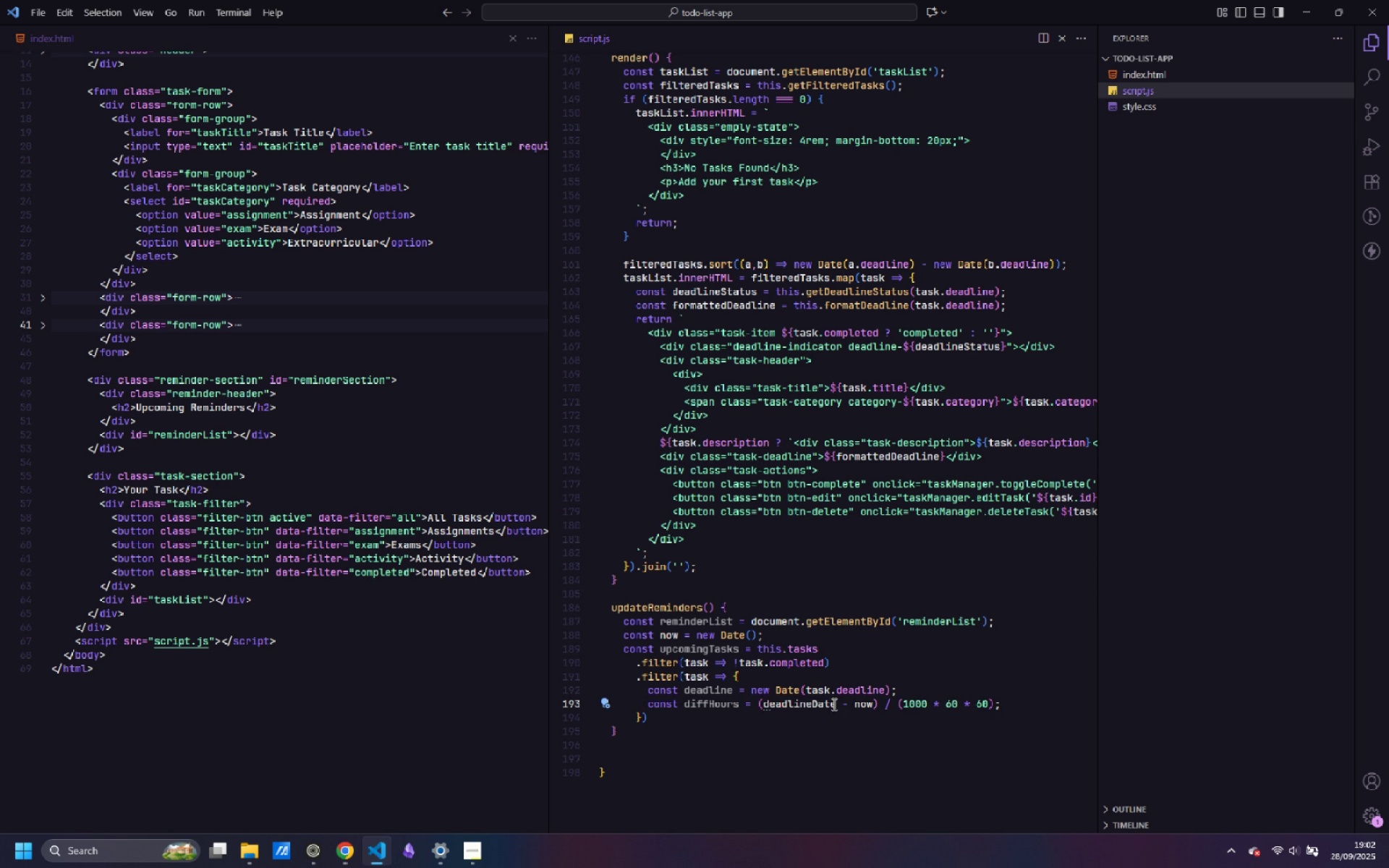 
key(Control+ArrowRight)
 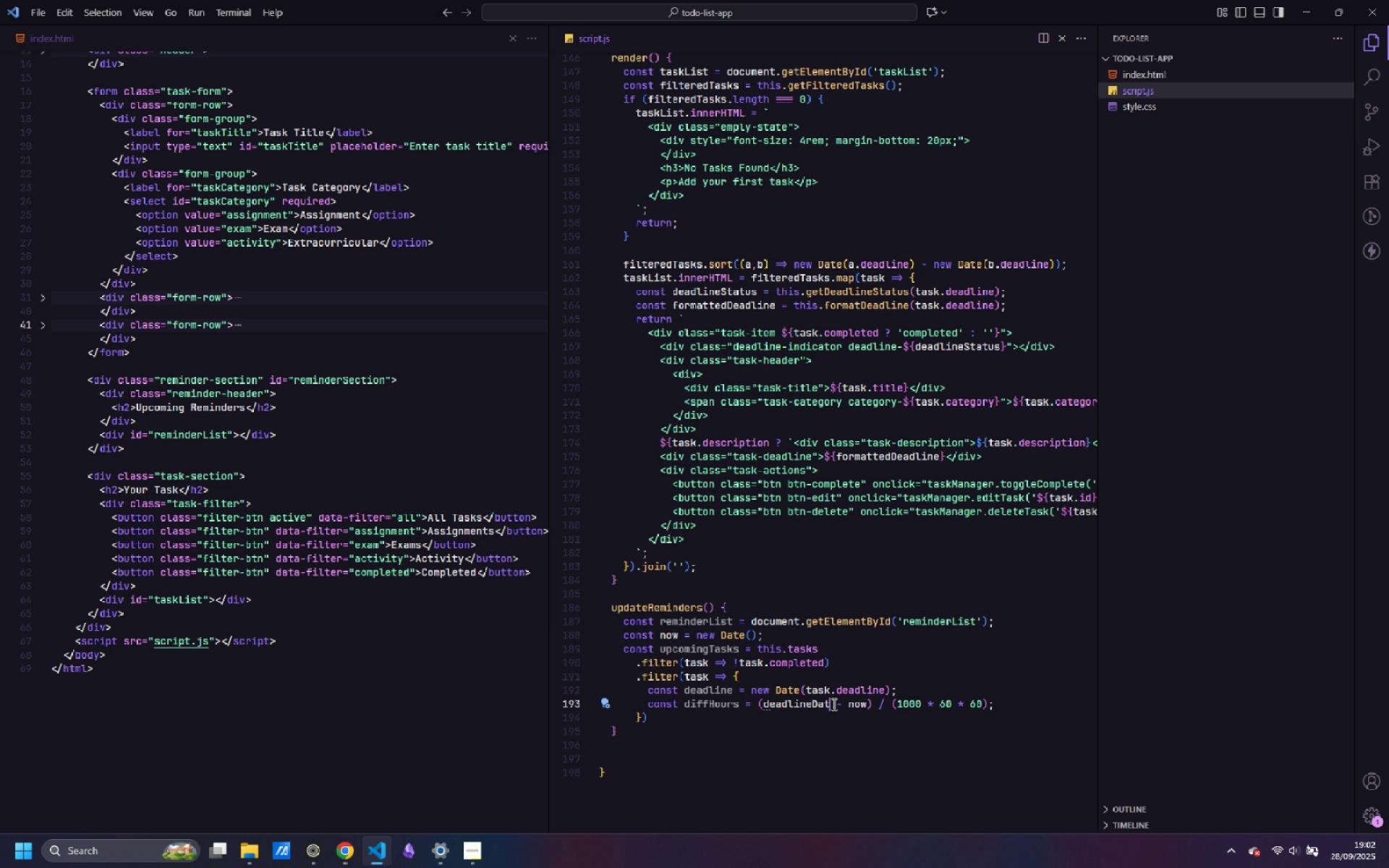 
key(Control+Backspace)
 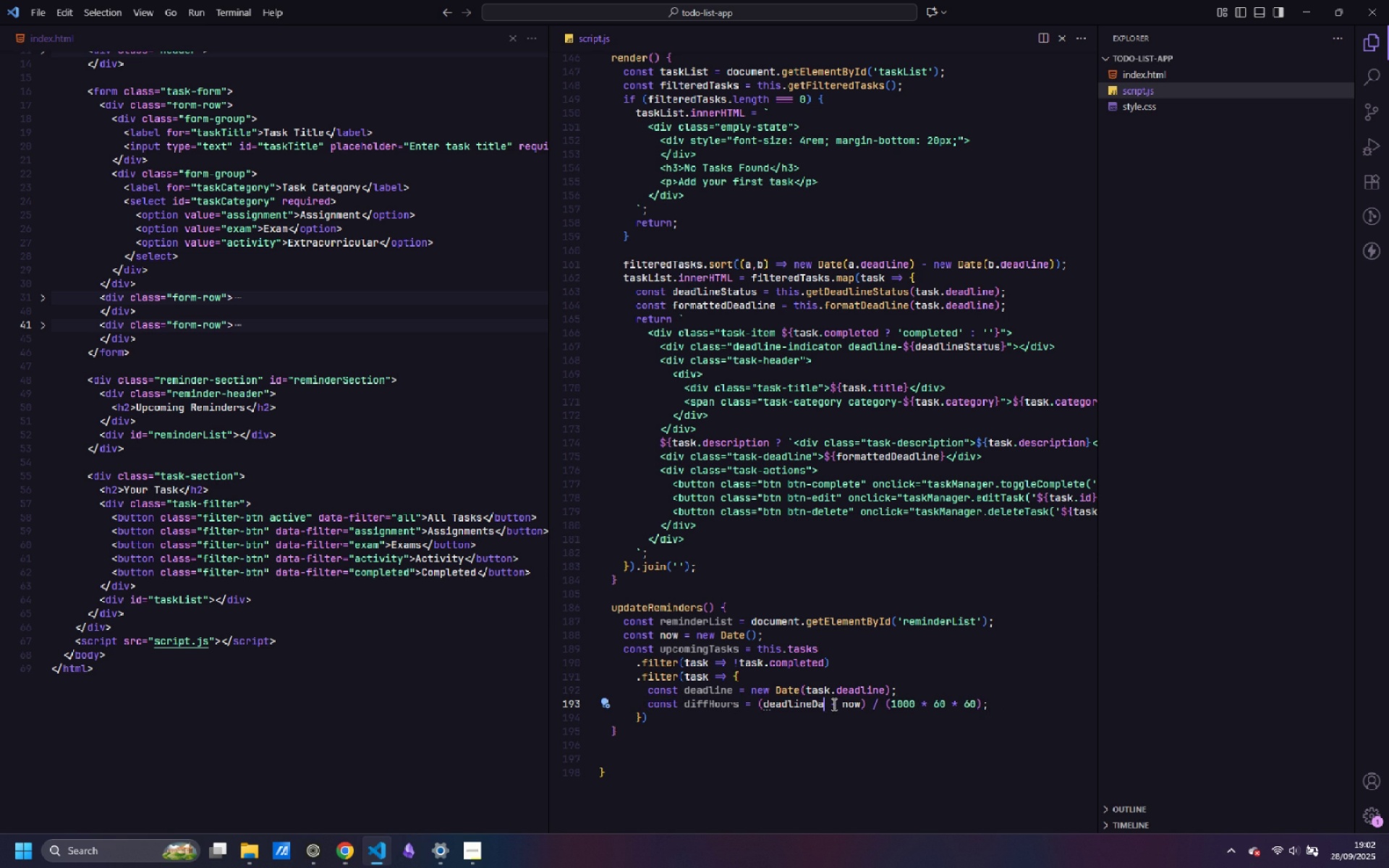 
key(Control+Backspace)
 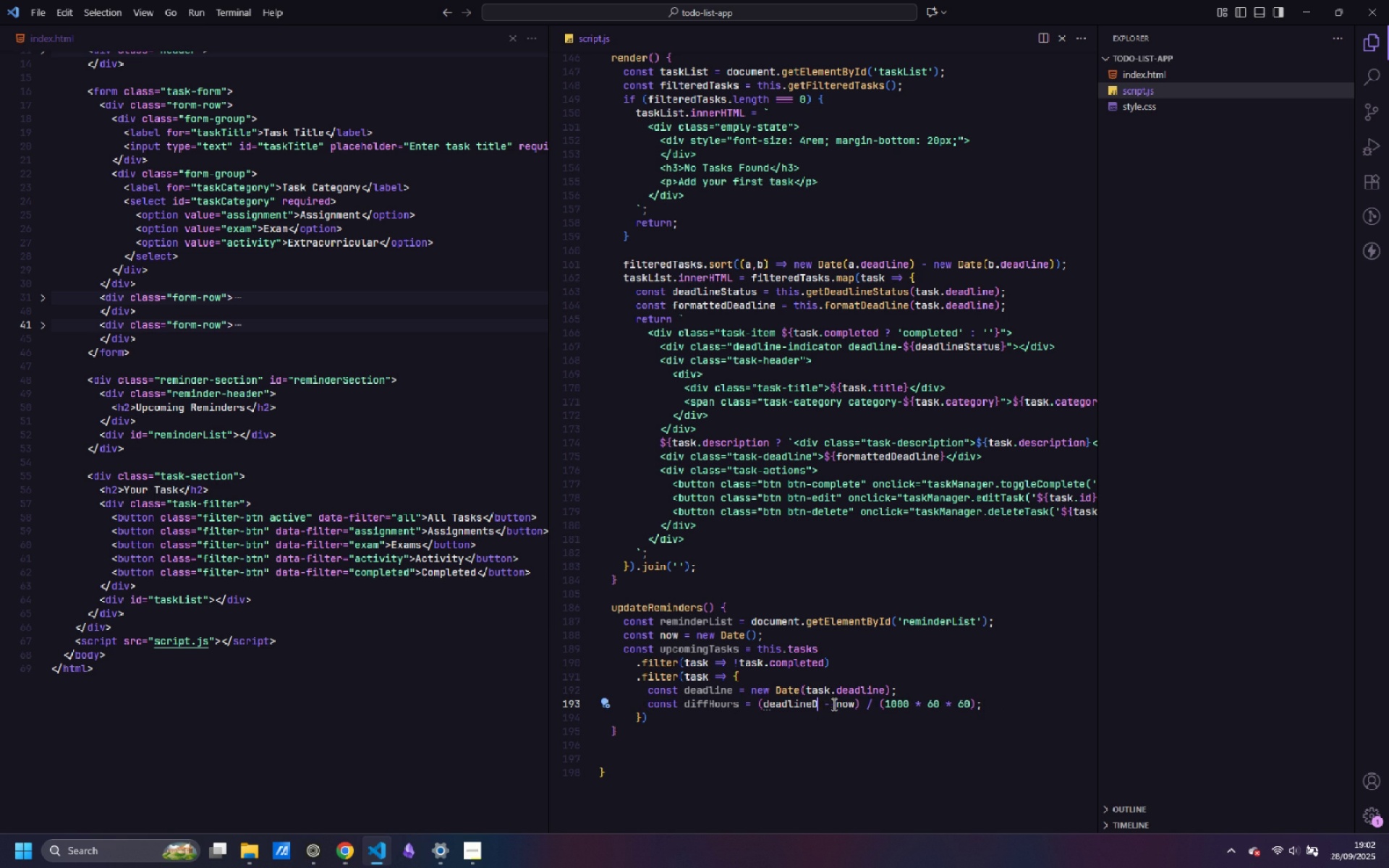 
key(Control+Backspace)
 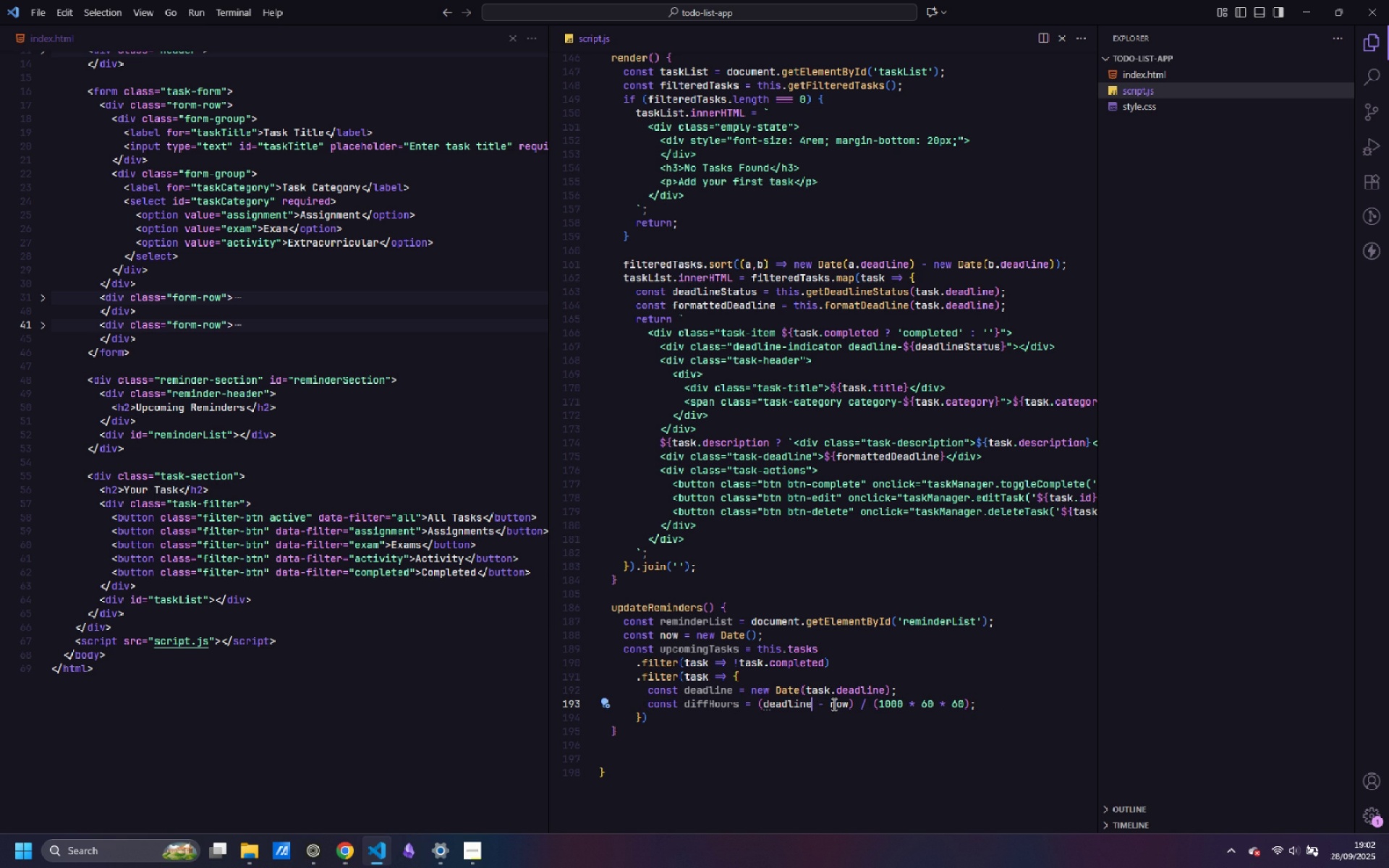 
key(Control+Backspace)